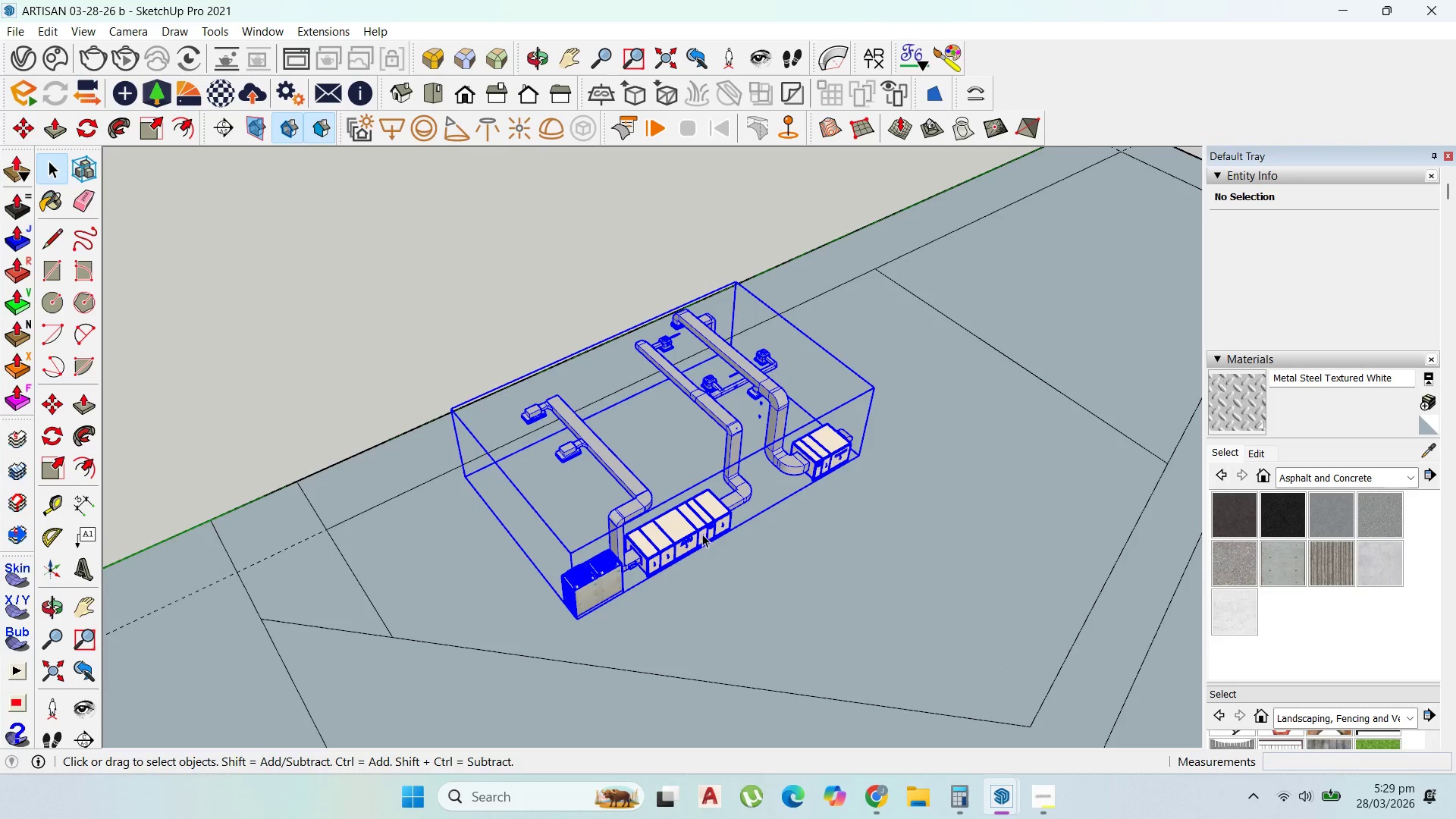 
scroll: coordinate [700, 524], scroll_direction: up, amount: 3.0
 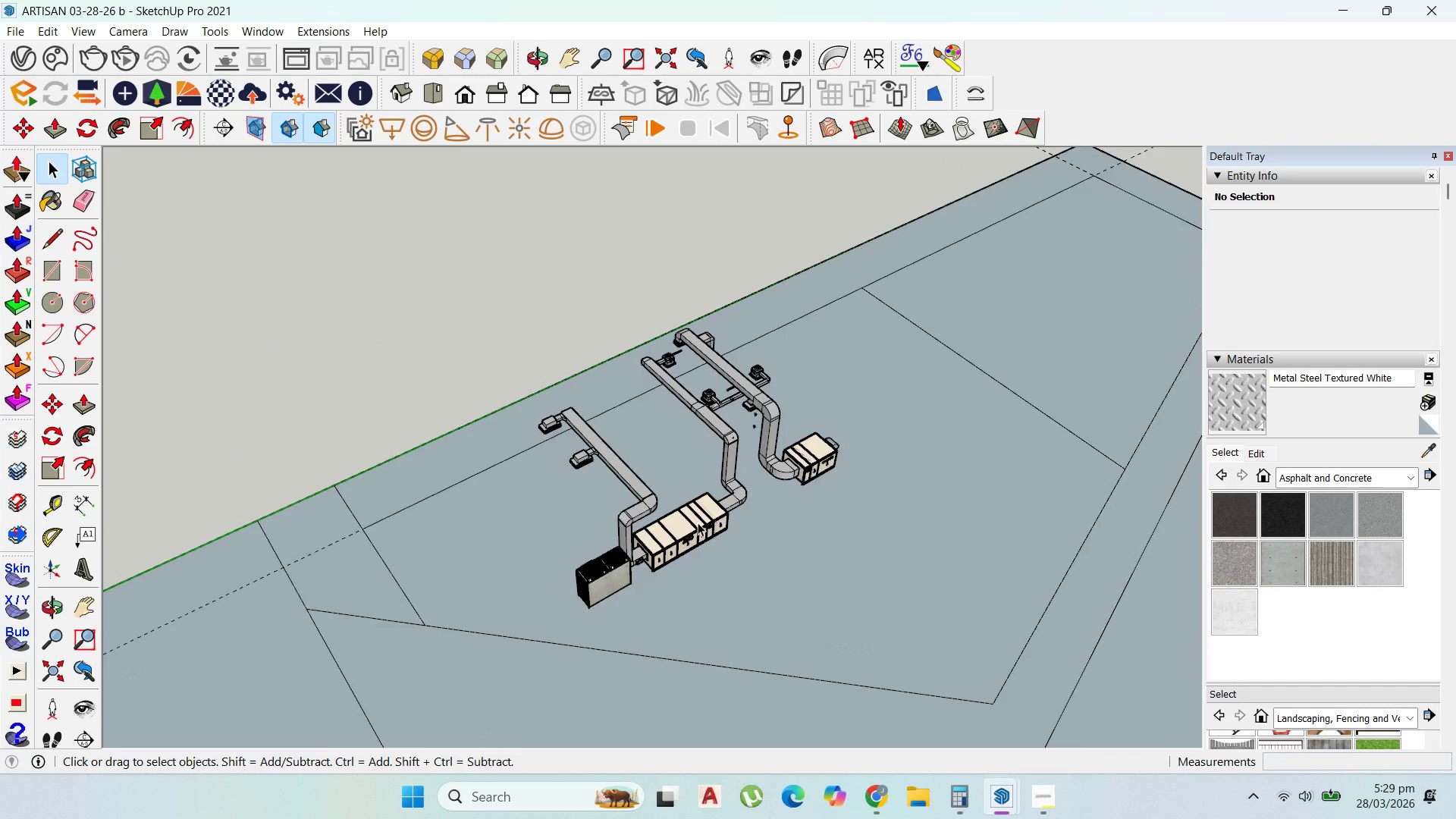 
key(M)
 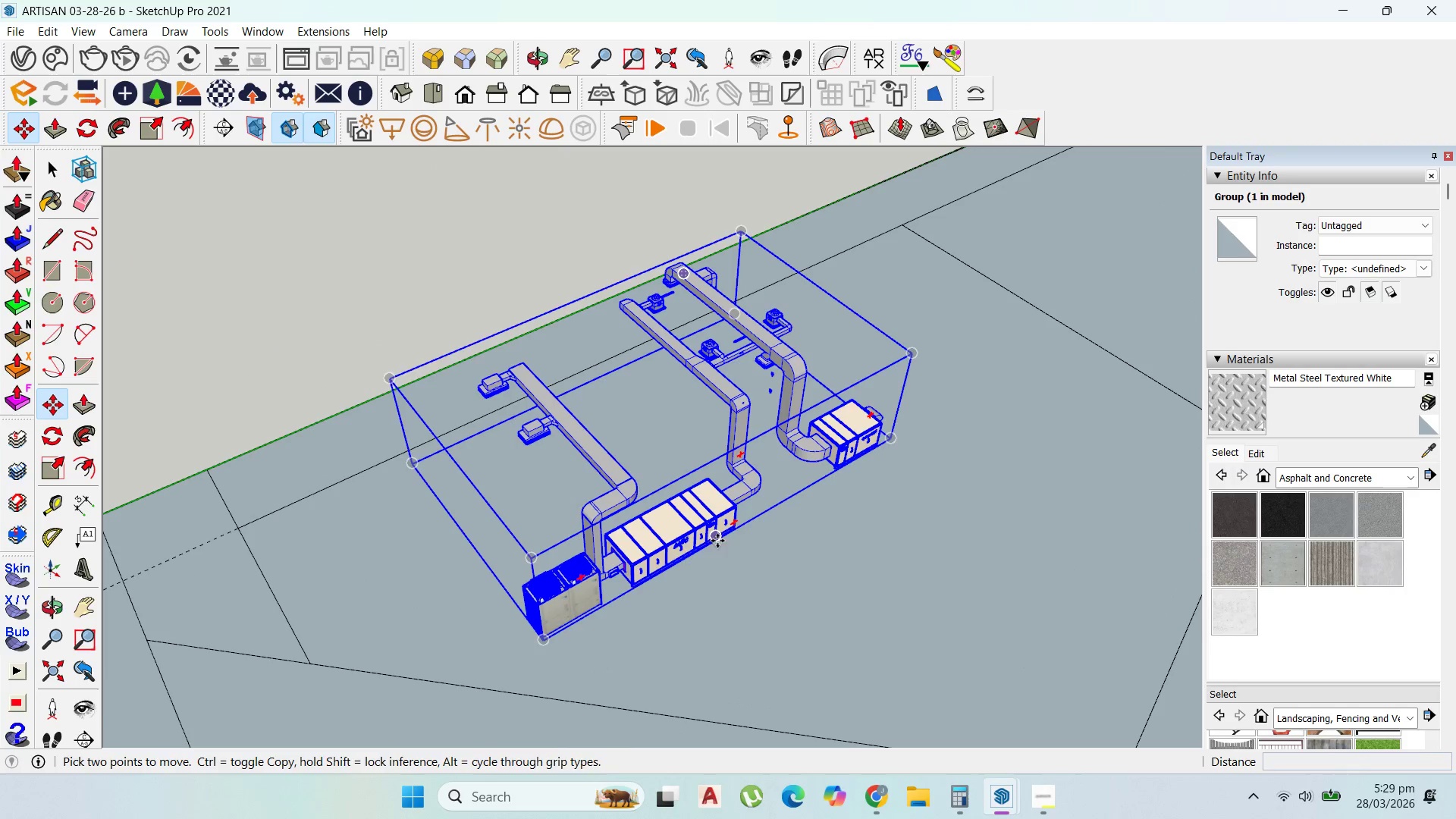 
scroll: coordinate [716, 537], scroll_direction: up, amount: 2.0
 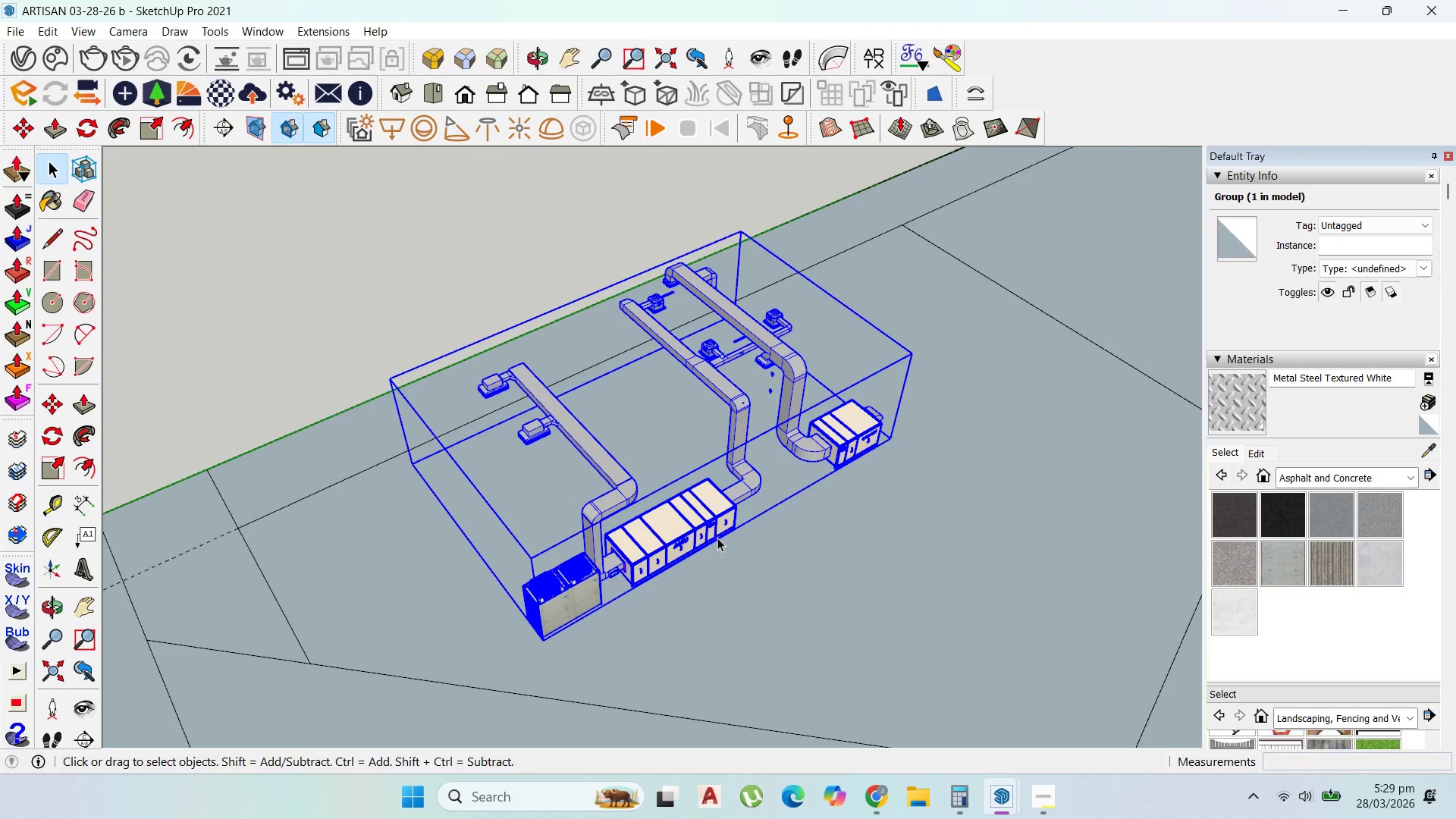 
left_click_drag(start_coordinate=[717, 541], to_coordinate=[727, 538])
 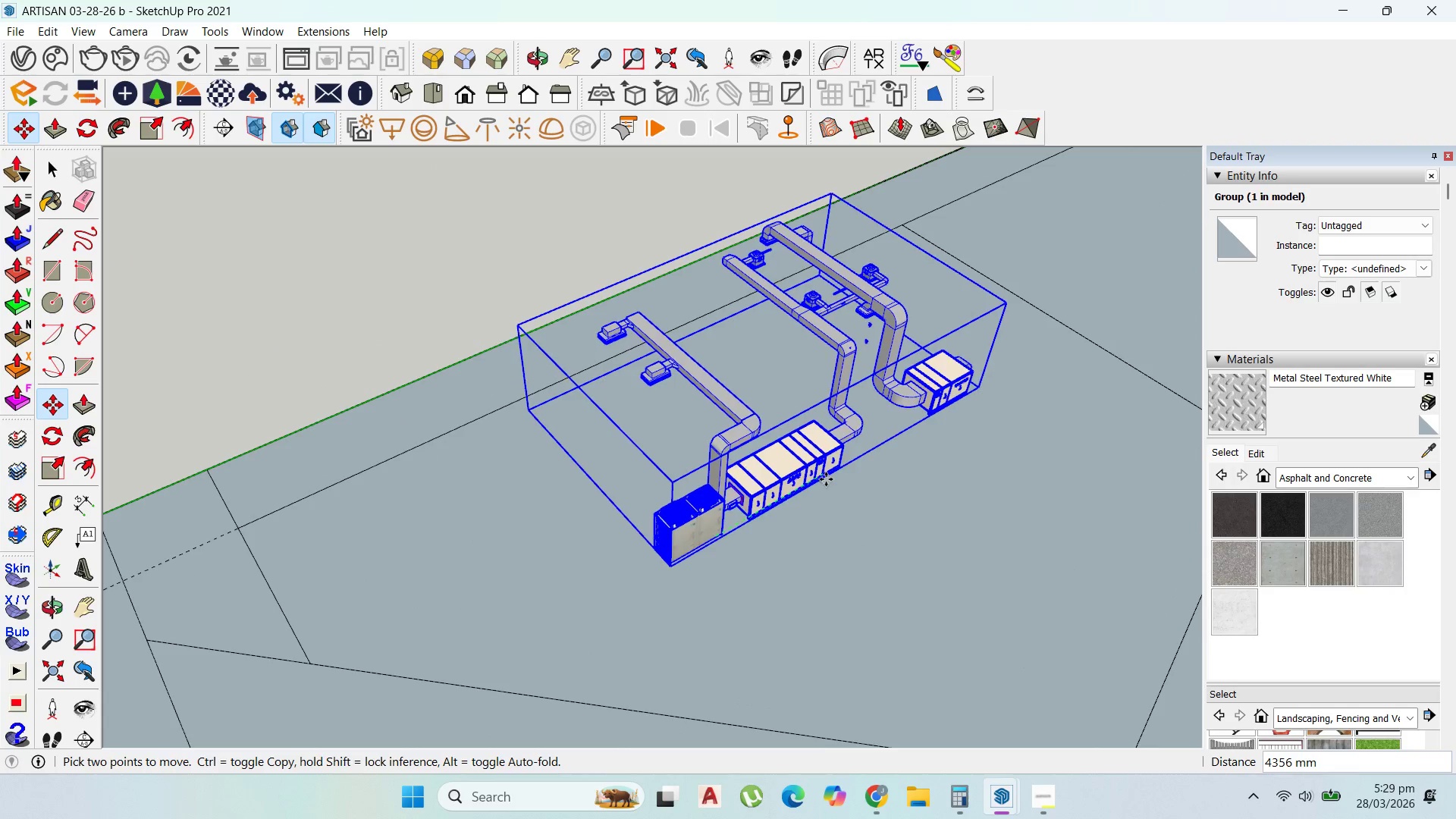 
scroll: coordinate [606, 592], scroll_direction: up, amount: 1.0
 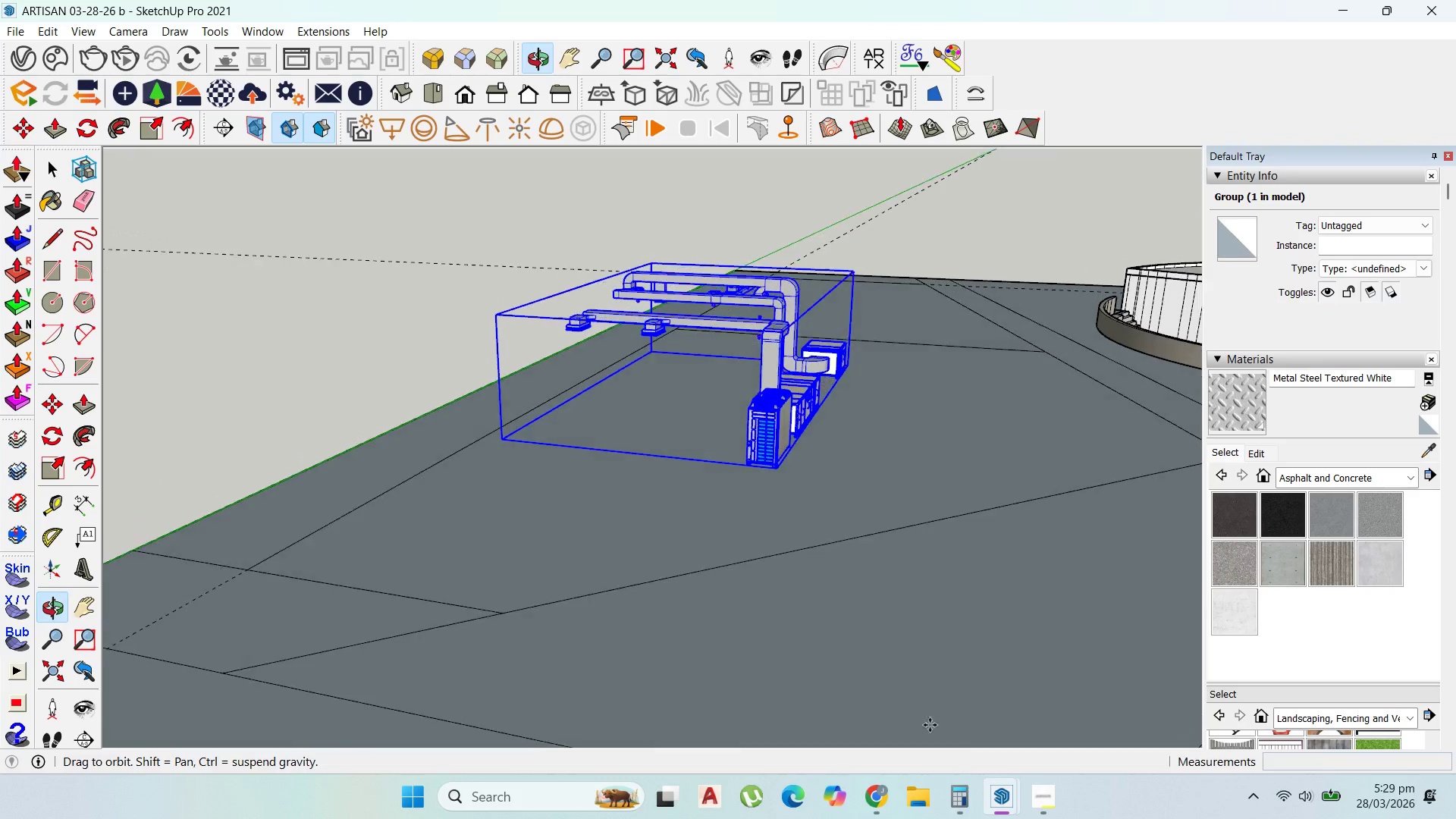 
left_click([880, 808])
 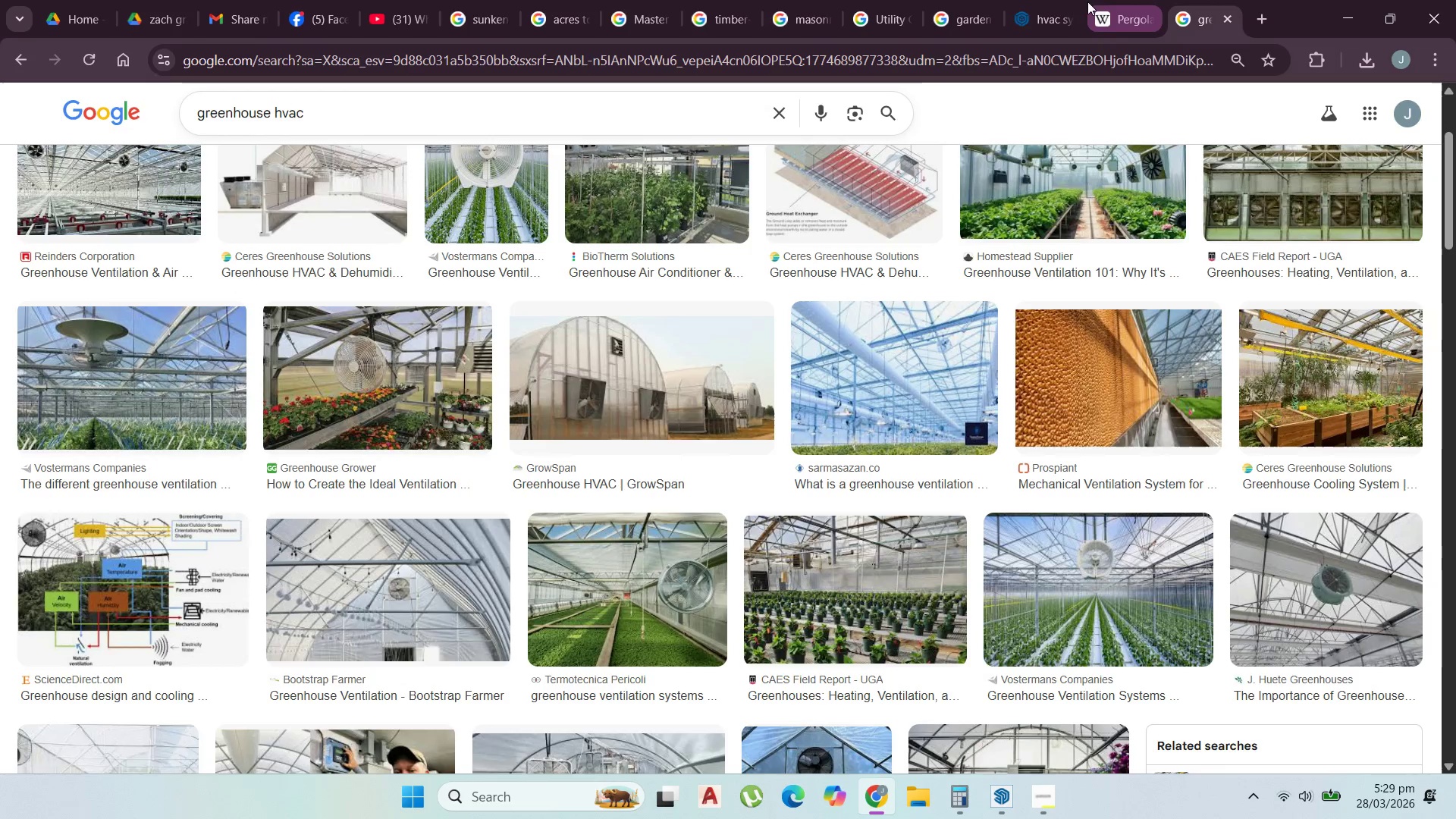 
left_click([1054, 1])
 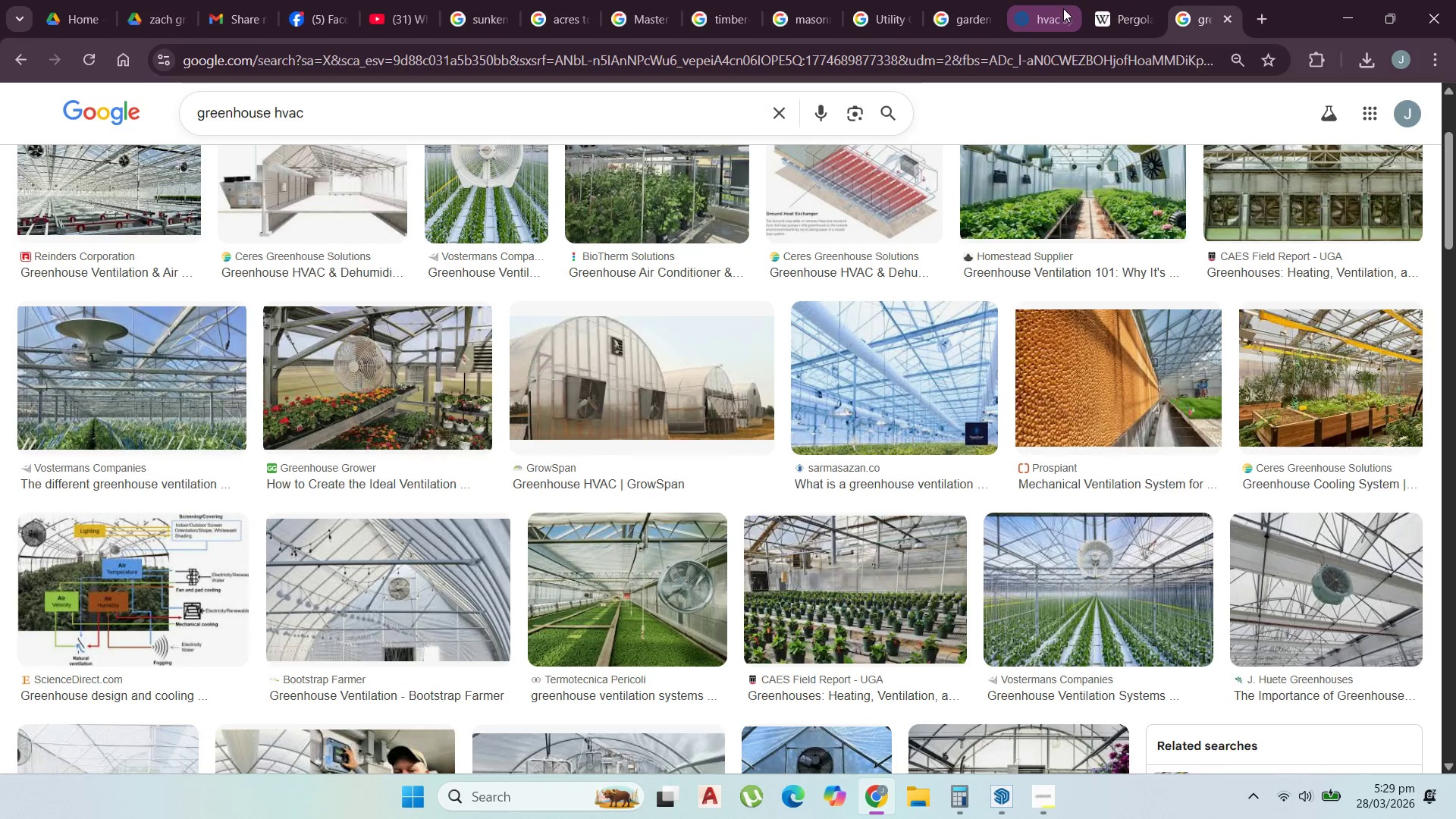 
left_click([1063, 8])
 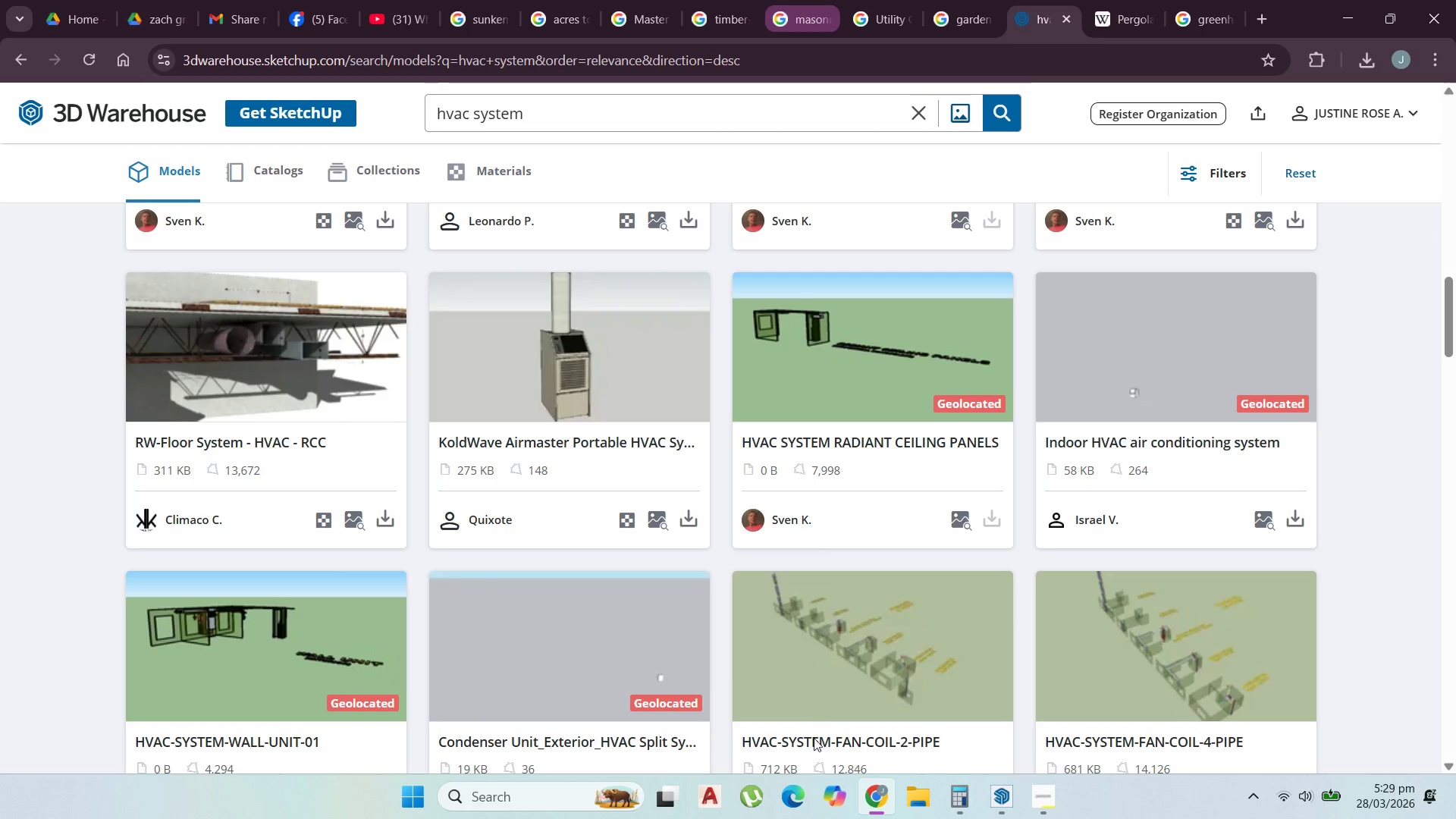 
scroll: coordinate [784, 556], scroll_direction: down, amount: 15.0
 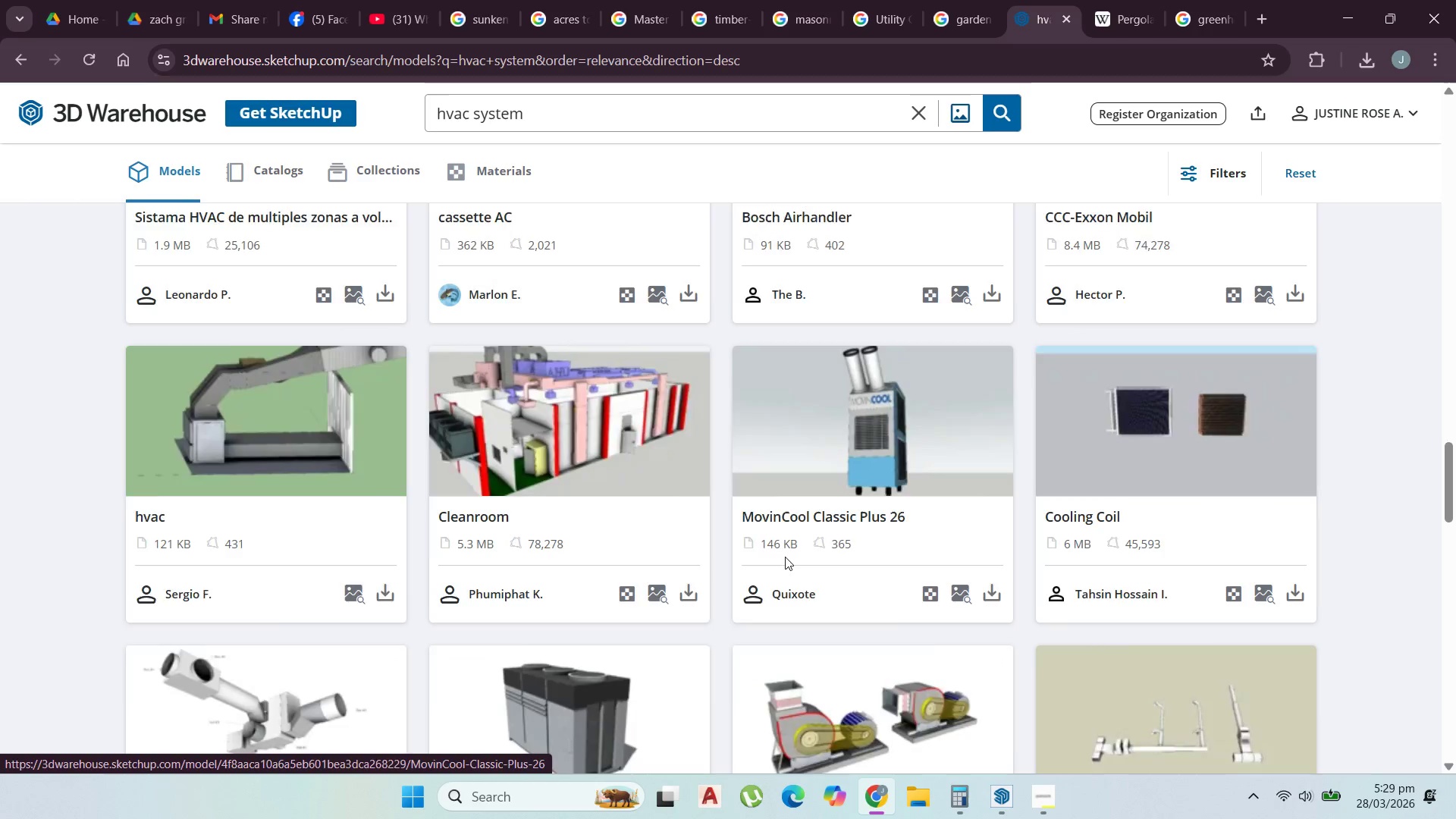 
left_click([752, 563])
 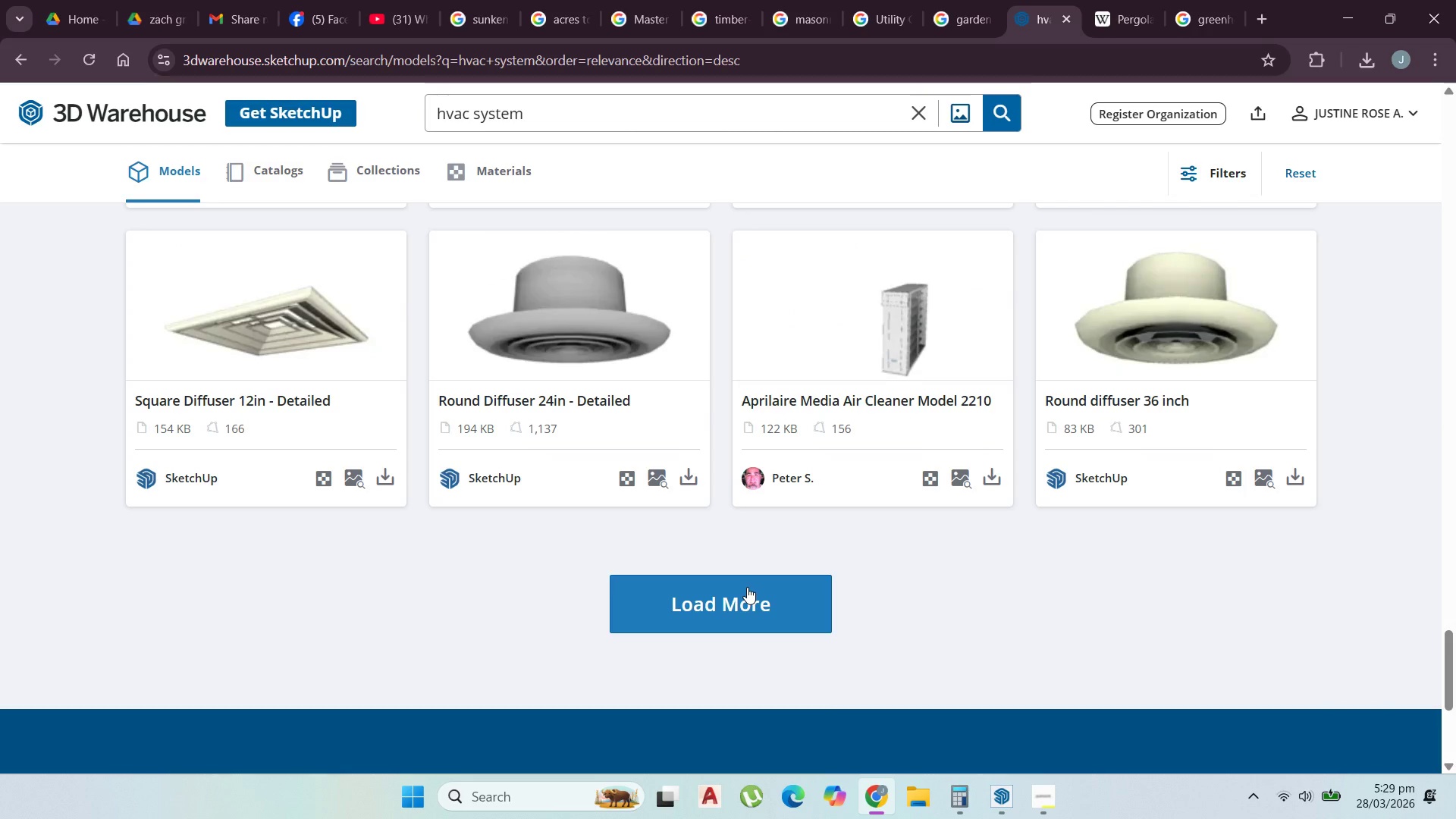 
scroll: coordinate [736, 526], scroll_direction: down, amount: 17.0
 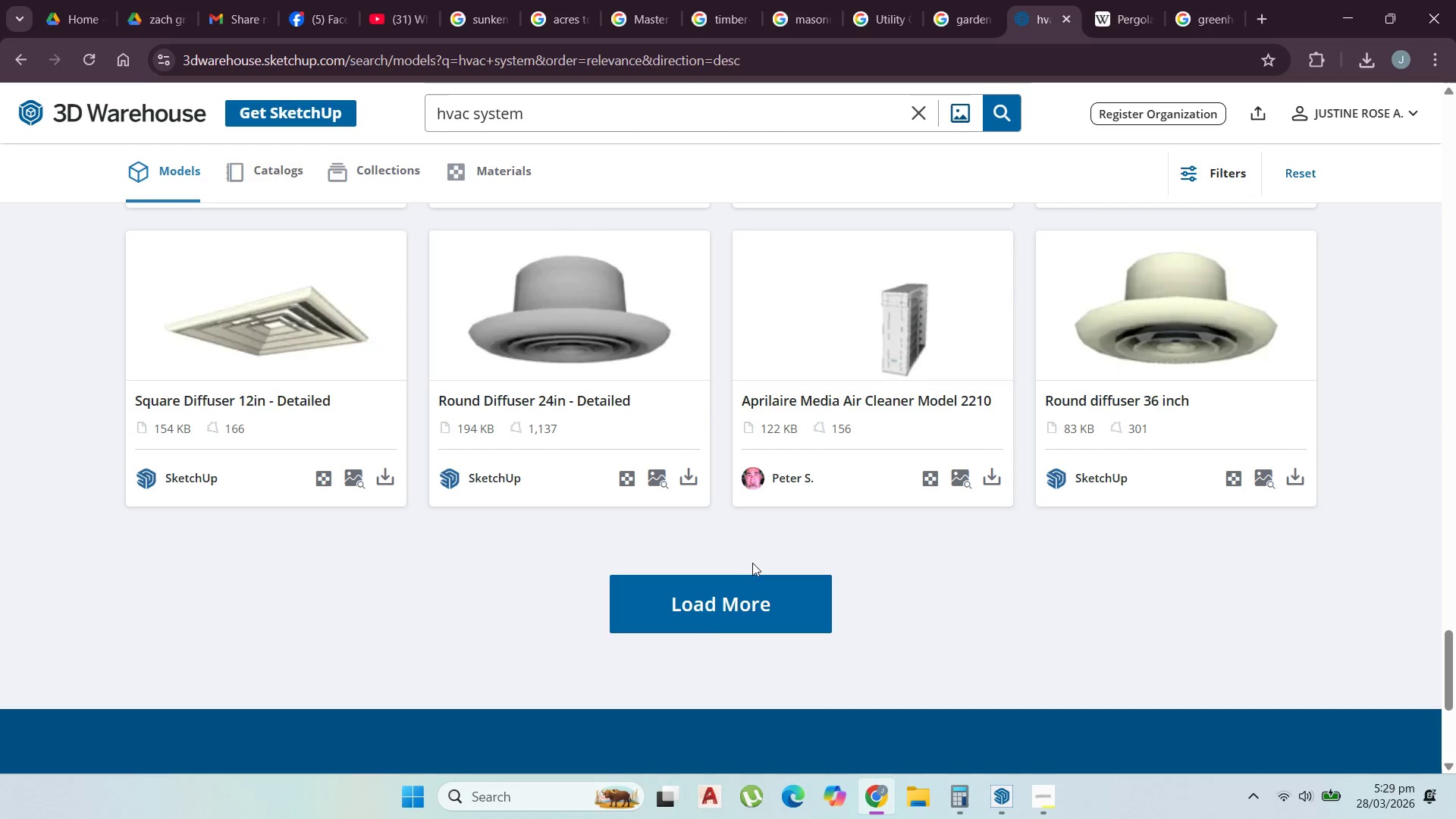 
left_click([747, 587])
 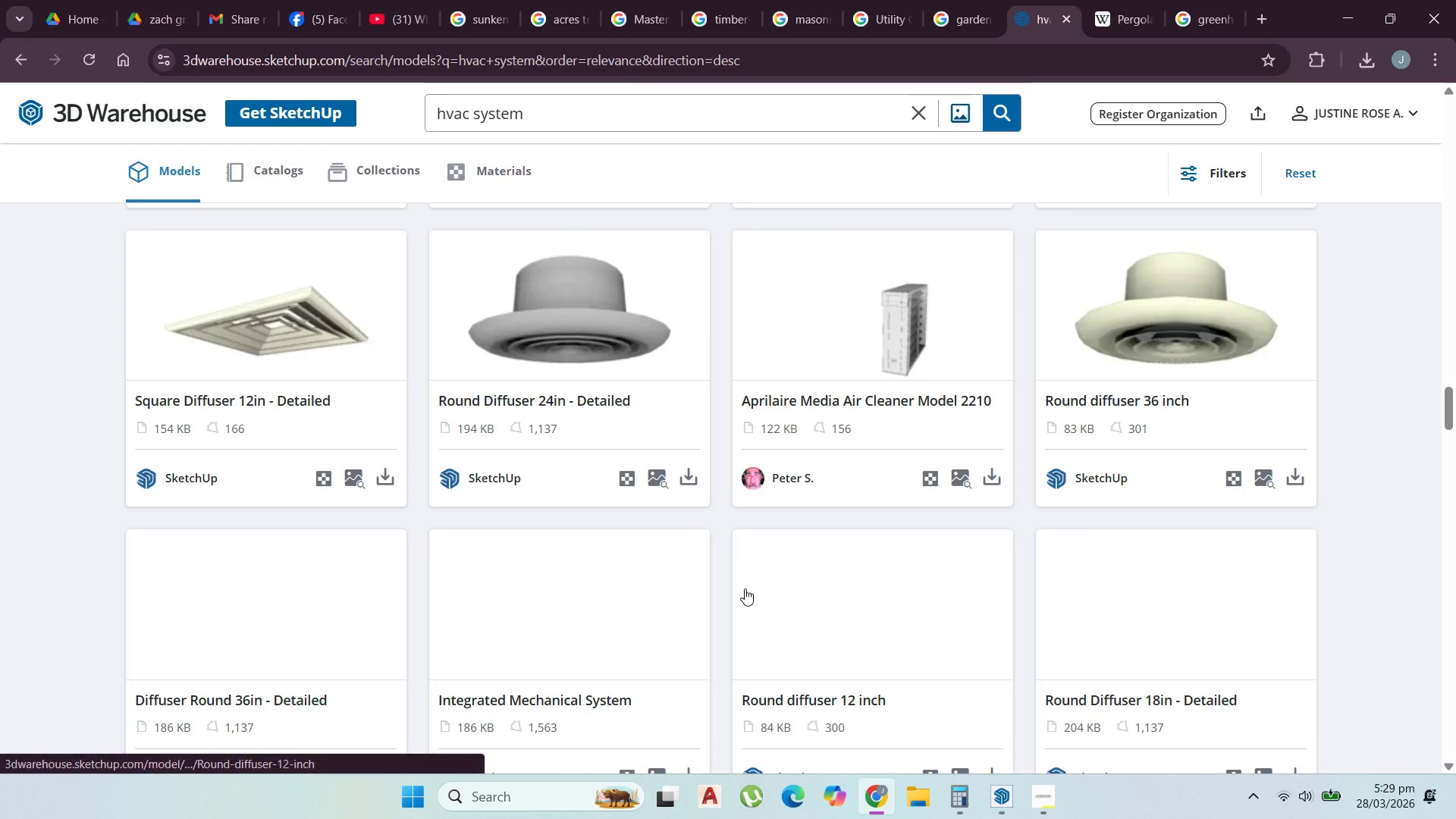 
scroll: coordinate [1448, 256], scroll_direction: down, amount: 3.0
 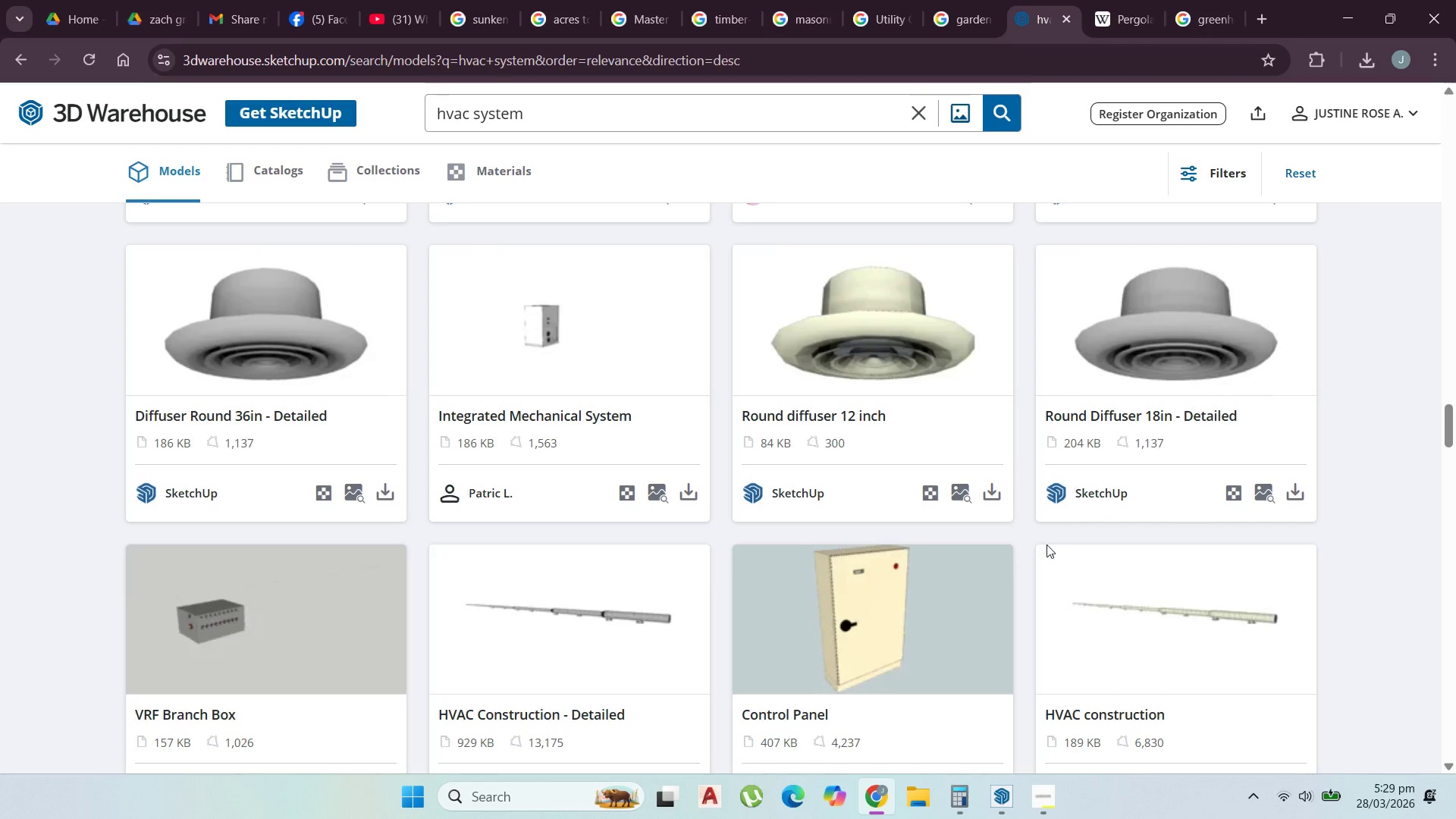 
left_click([1046, 785])